 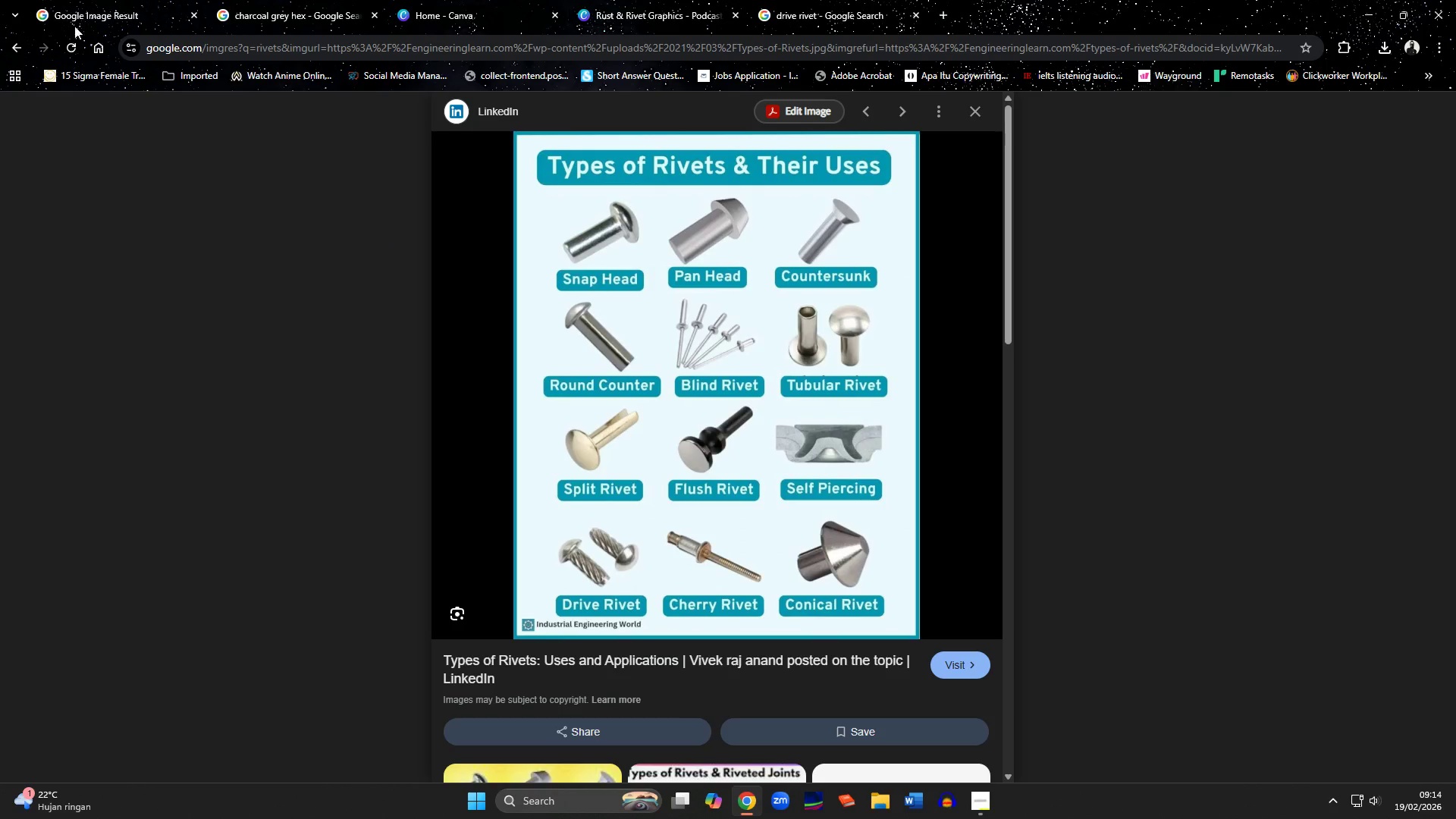 
left_click([118, 4])
 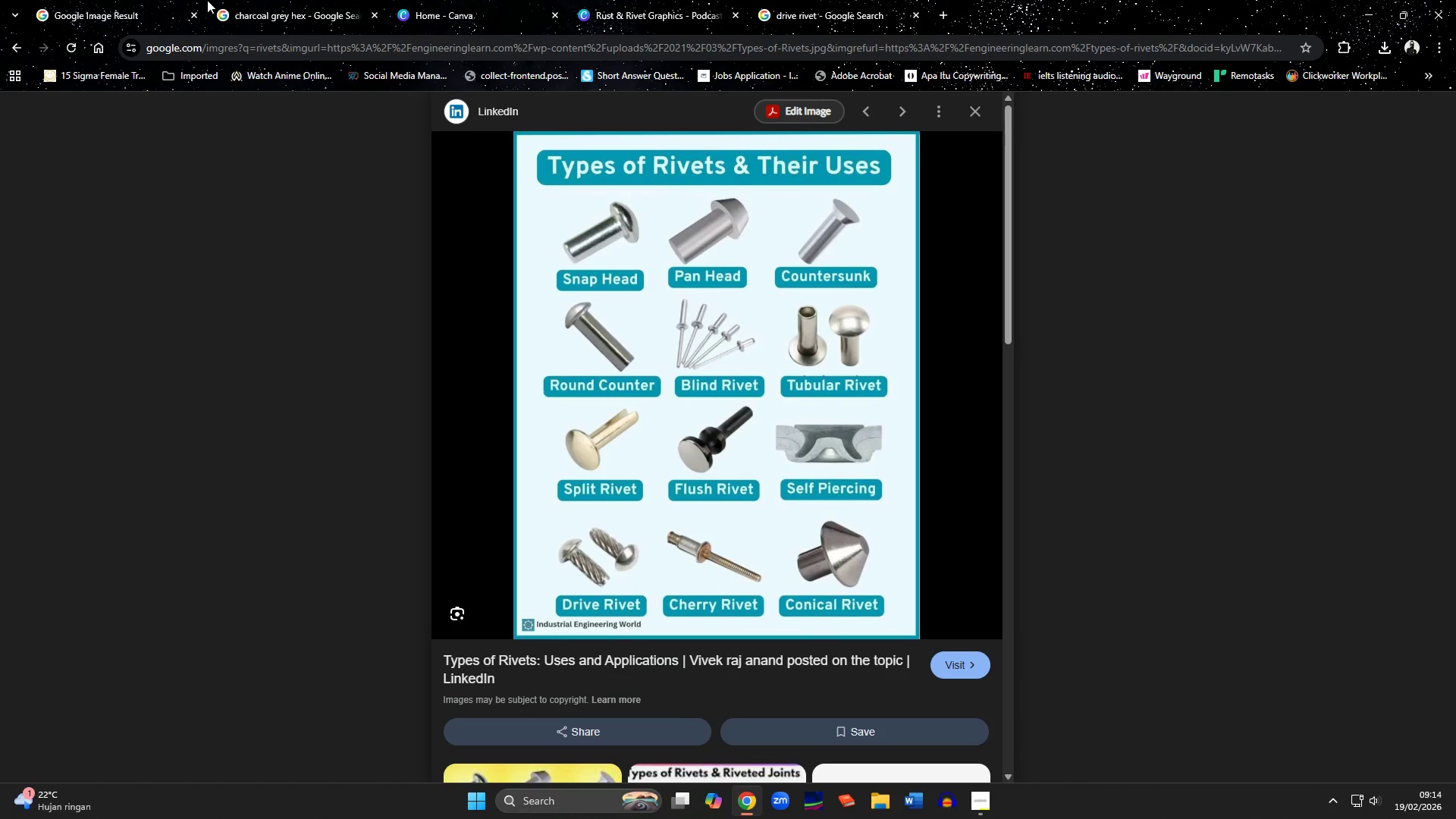 
left_click([254, 11])
 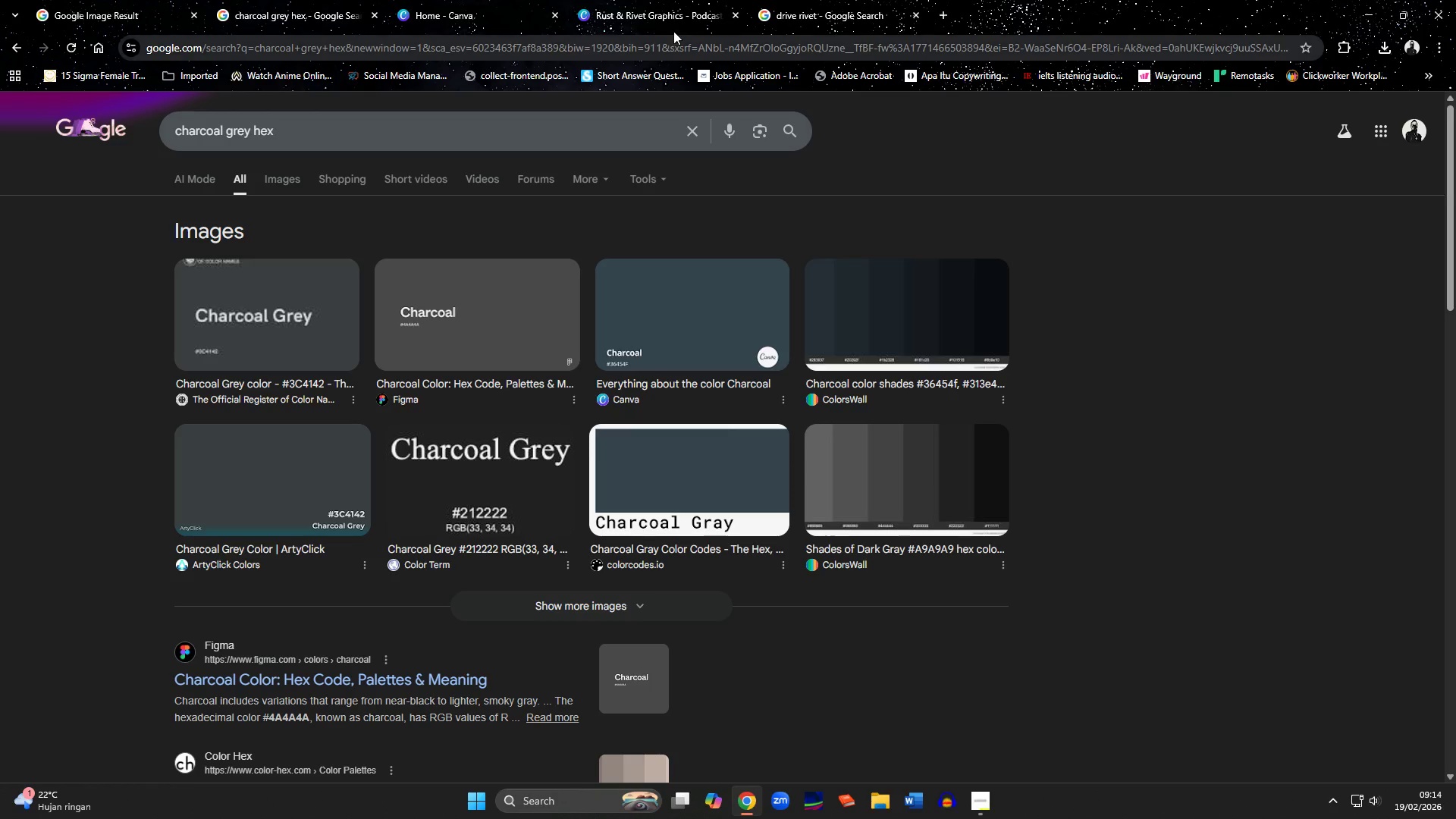 
left_click([673, 19])
 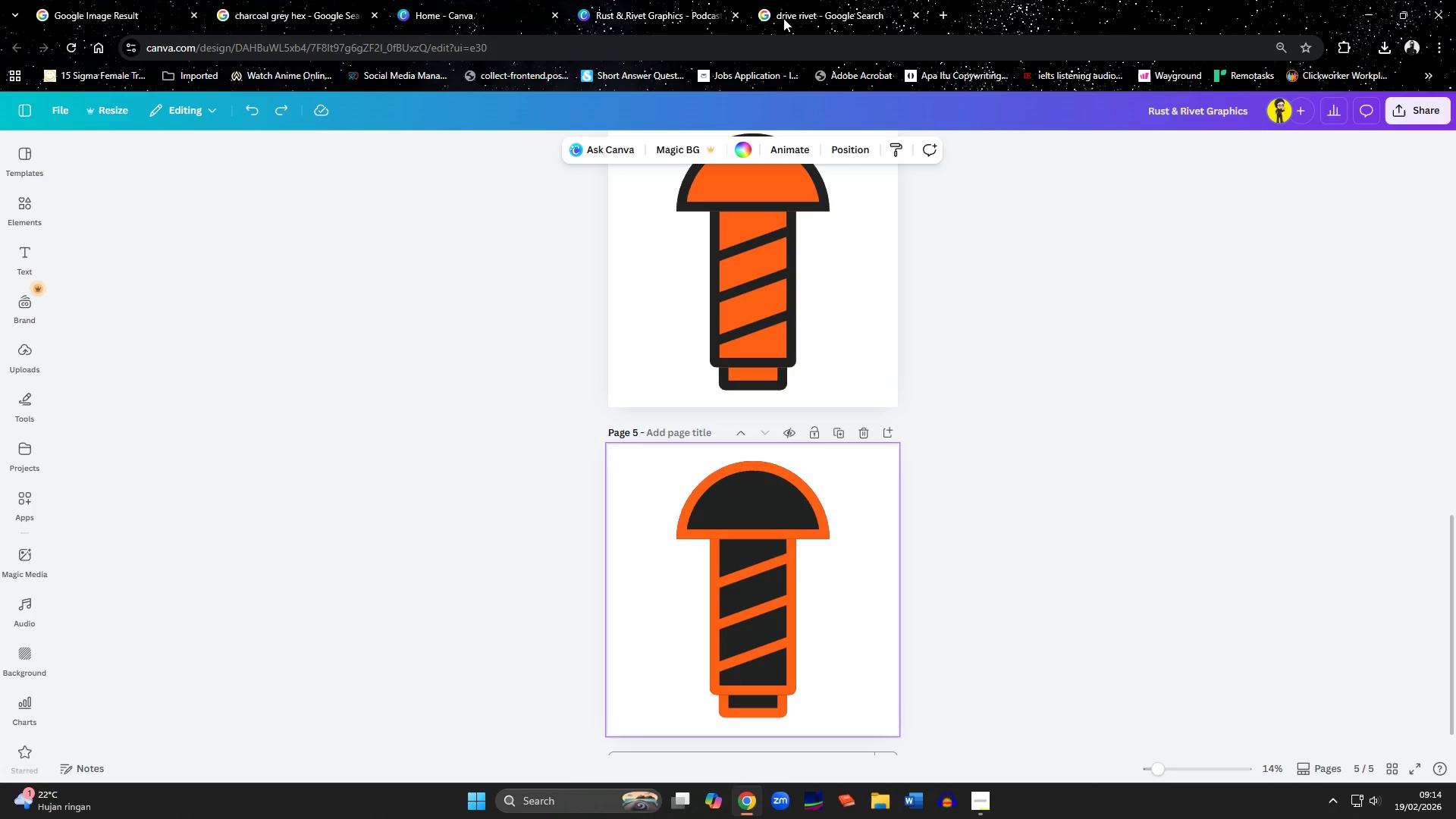 
left_click([783, 18])
 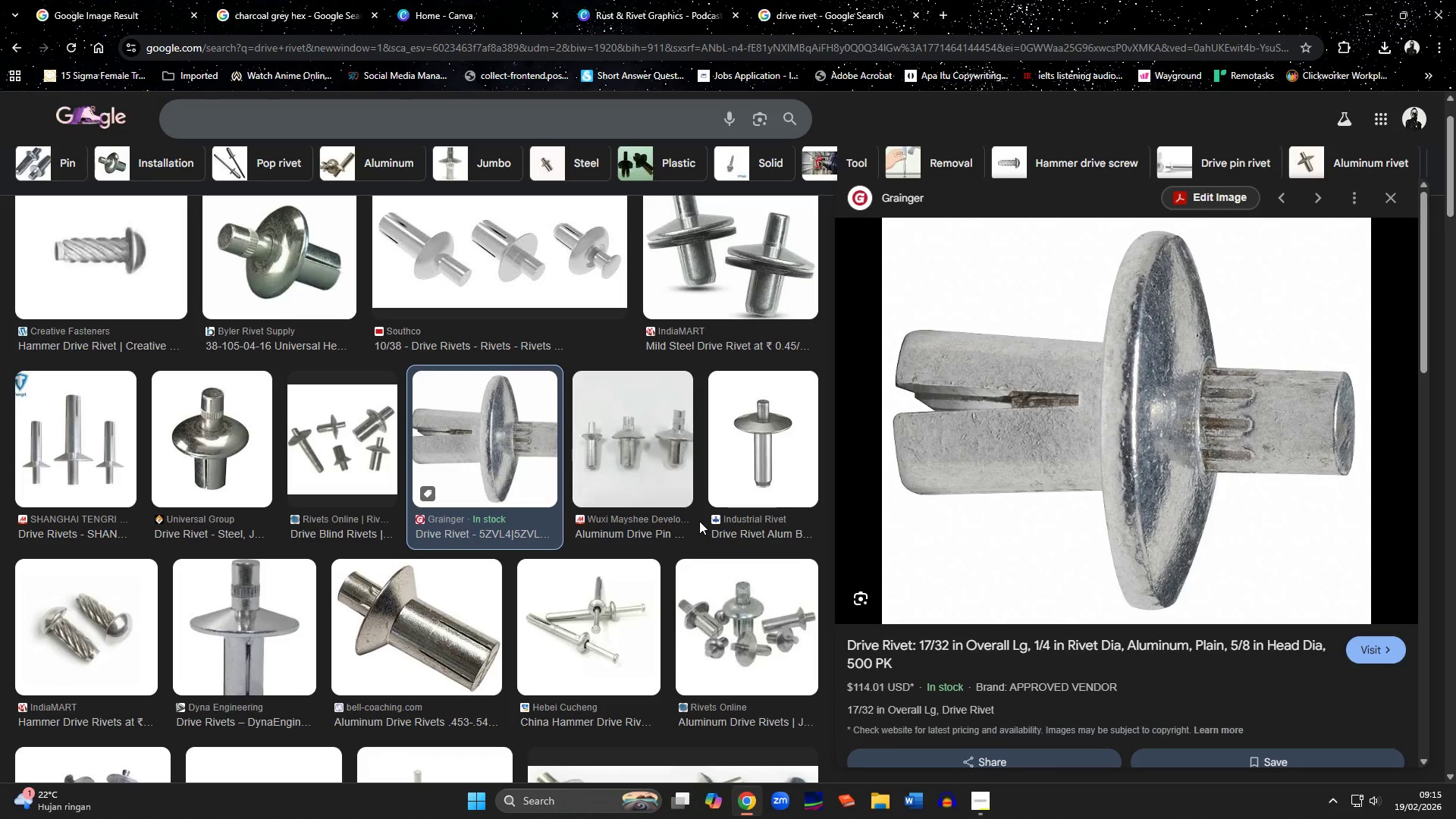 
wait(96.45)
 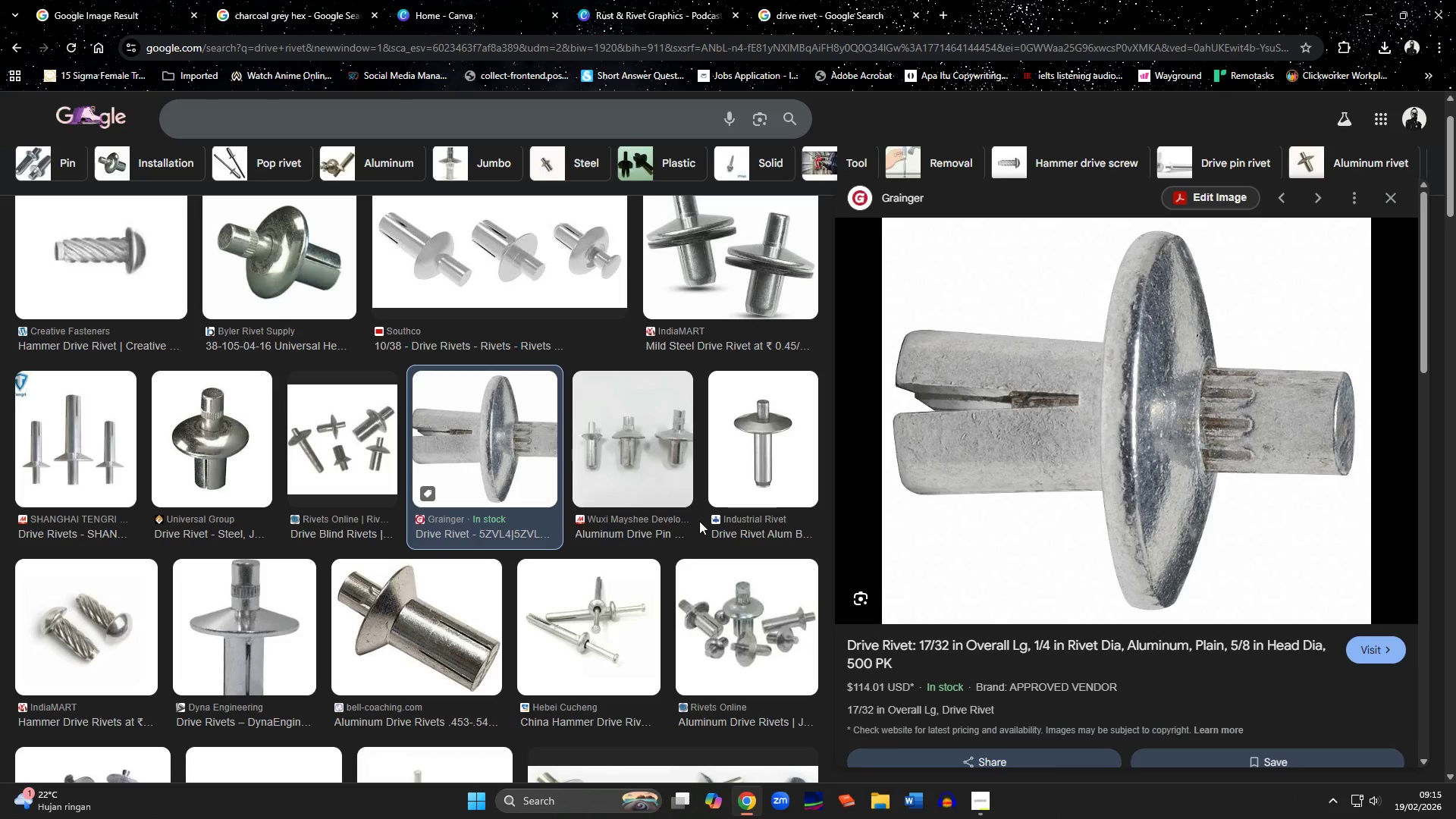 
scroll: coordinate [1067, 553], scroll_direction: down, amount: 1.0
 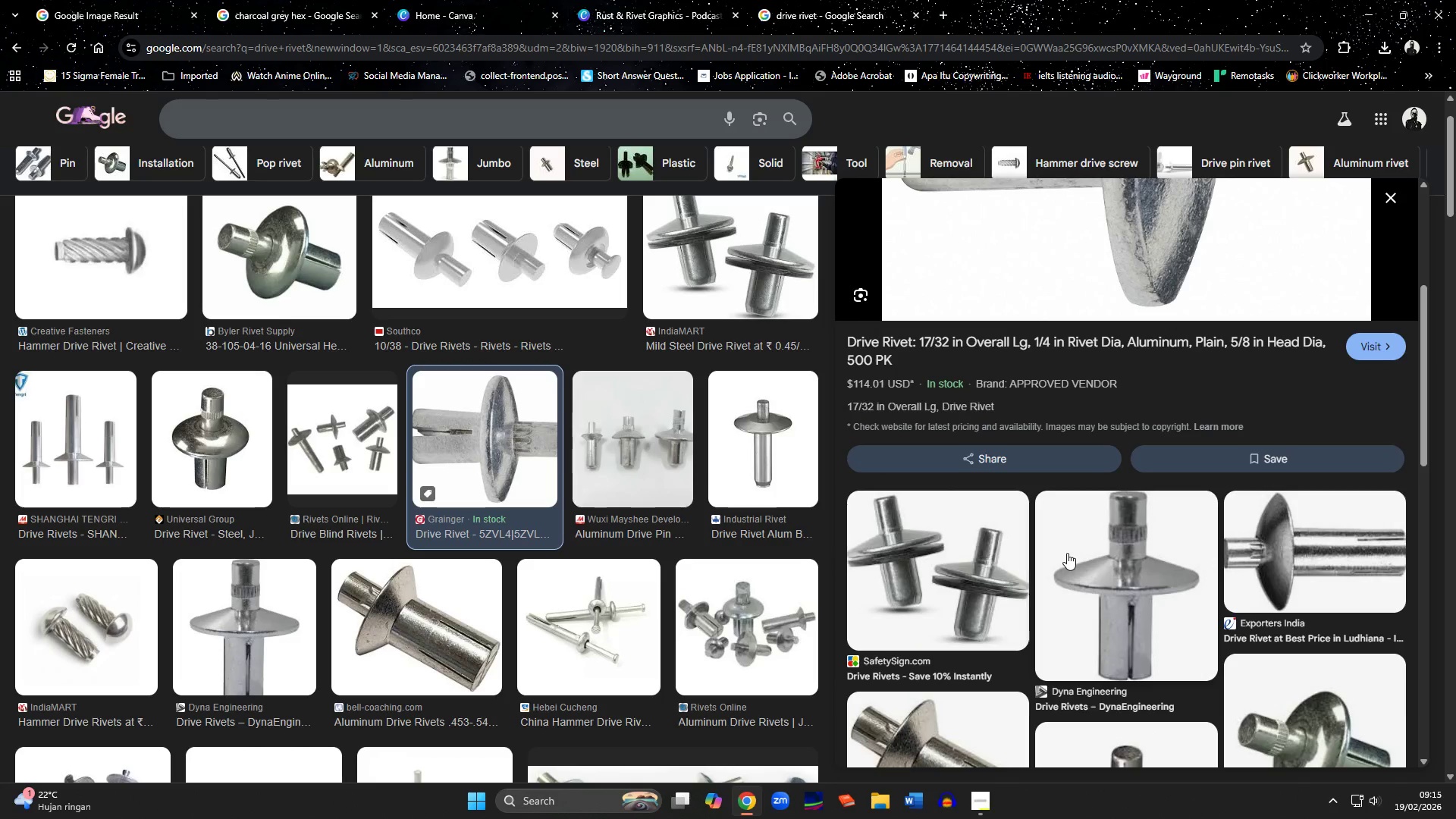 
left_click([1067, 553])
 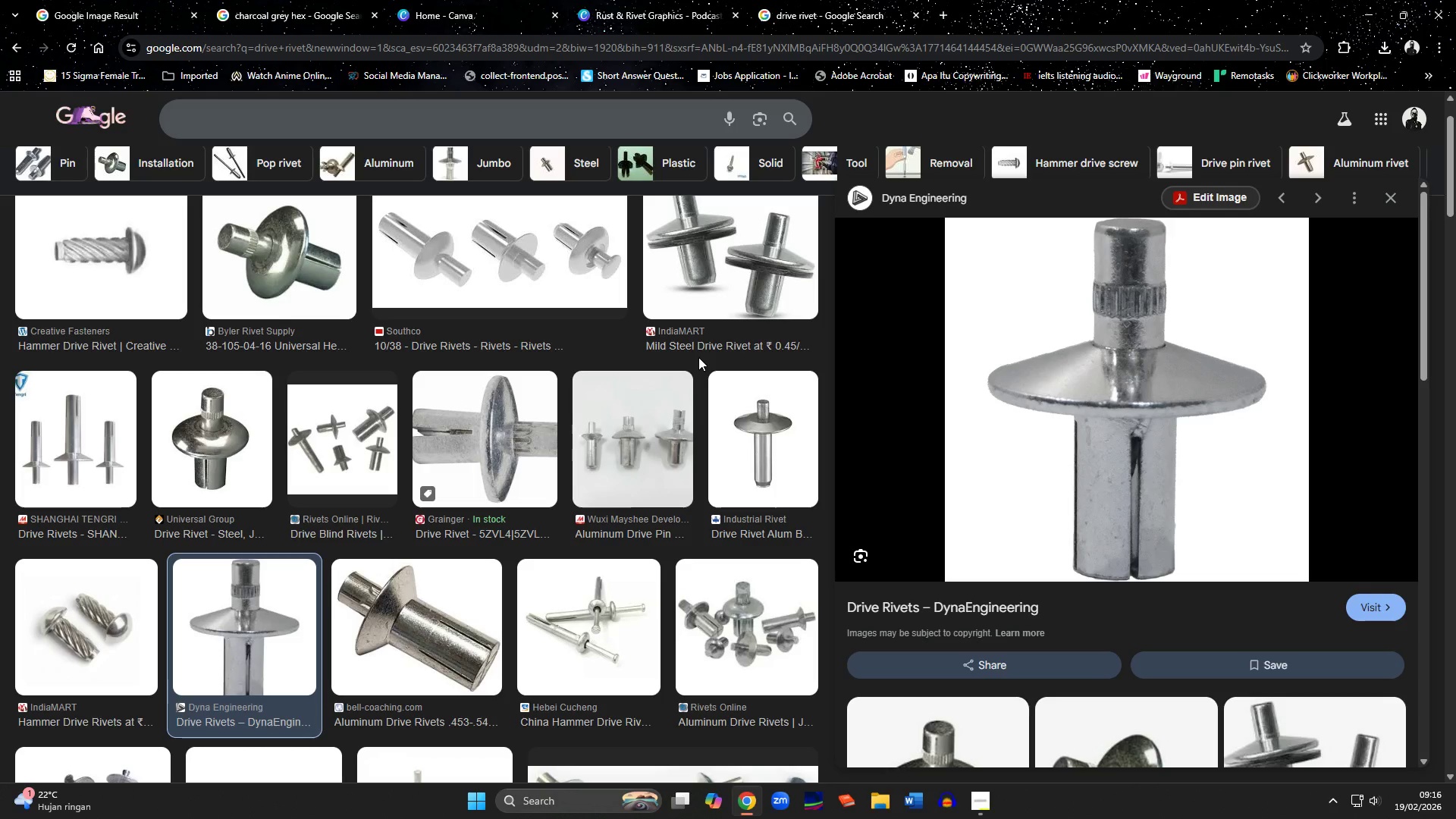 
wait(34.16)
 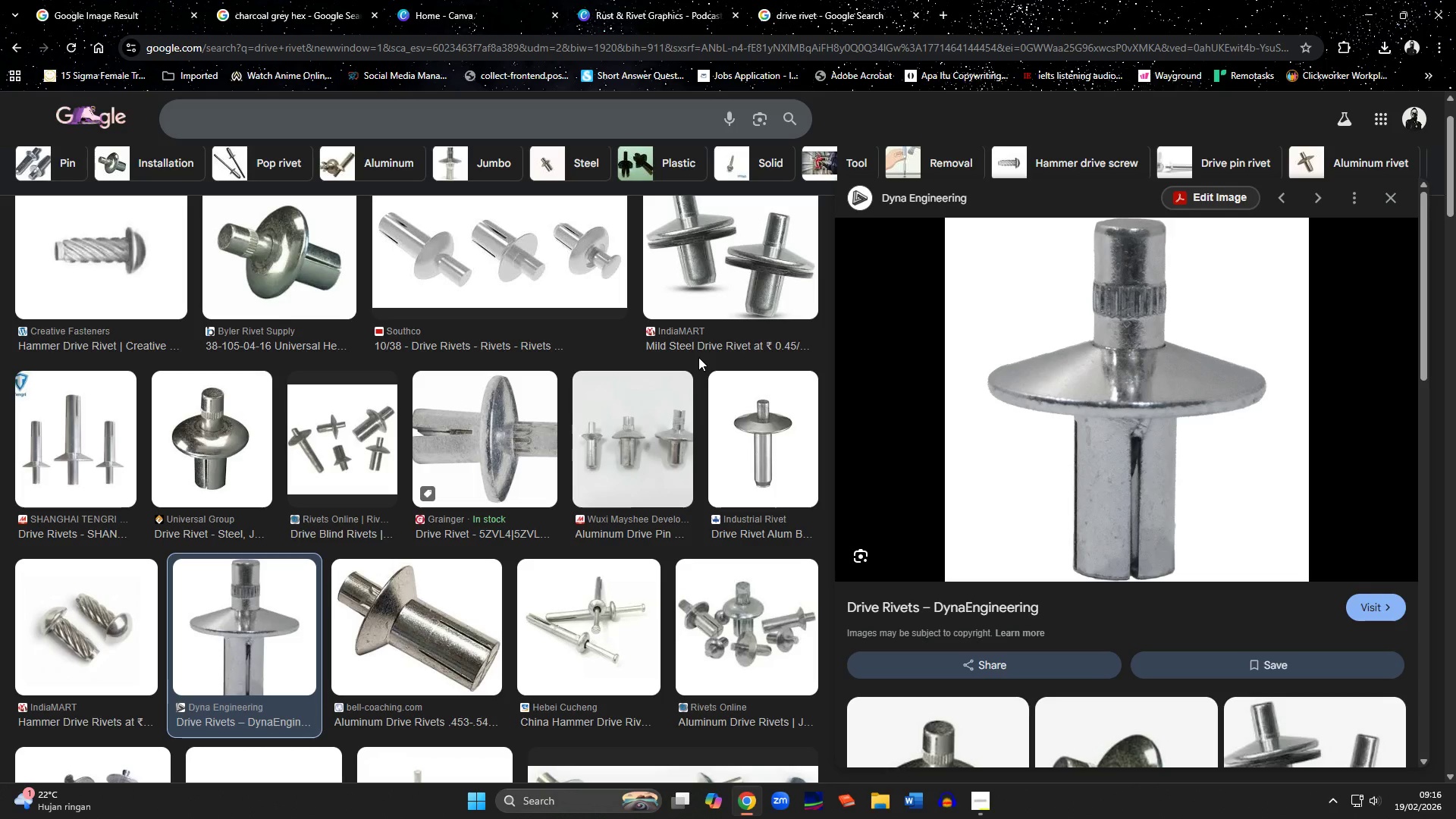 
scroll: coordinate [636, 466], scroll_direction: down, amount: 3.0
 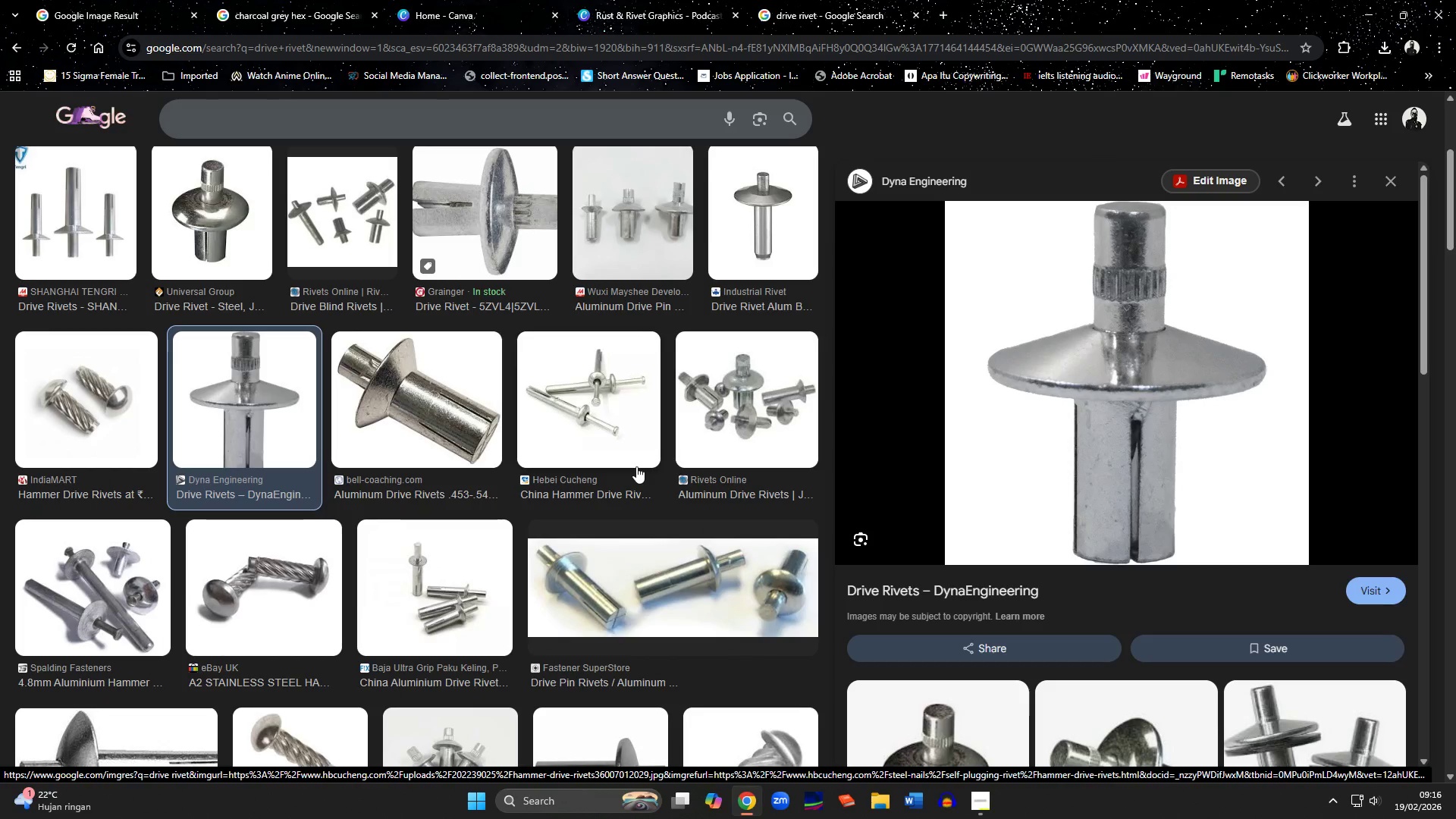 
wait(14.43)
 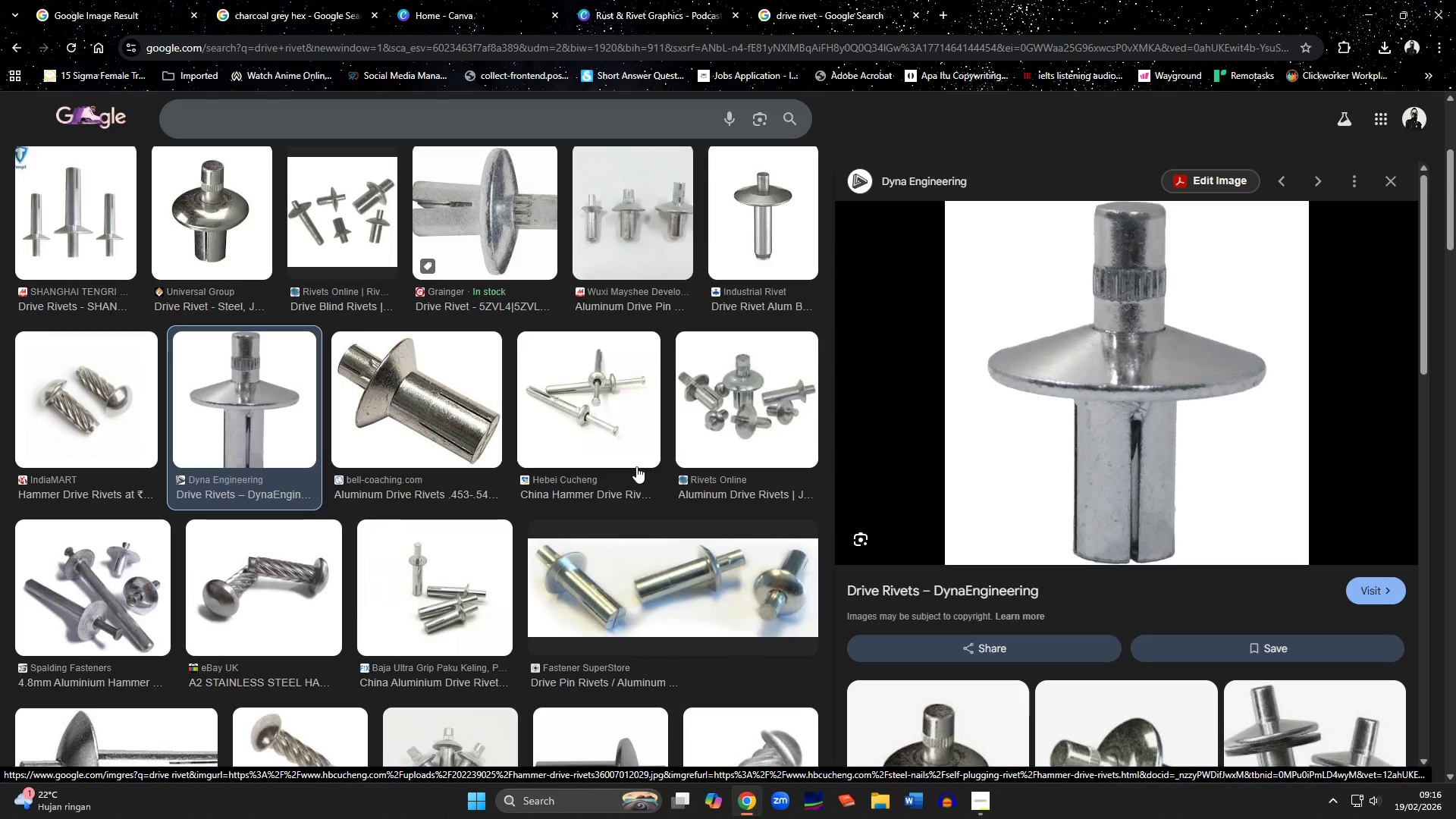 
scroll: coordinate [465, 520], scroll_direction: down, amount: 2.0
 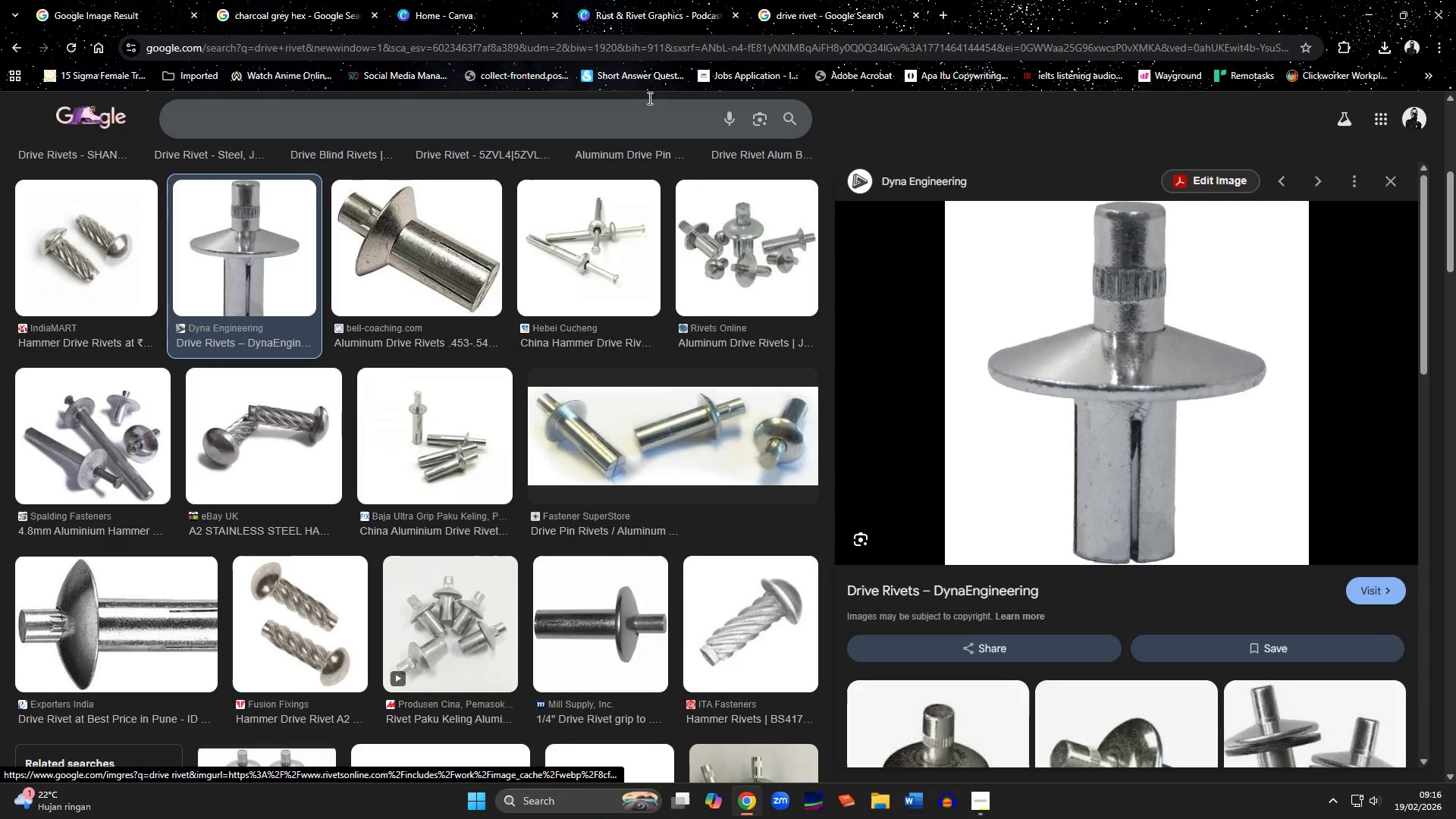 
left_click([612, 20])
 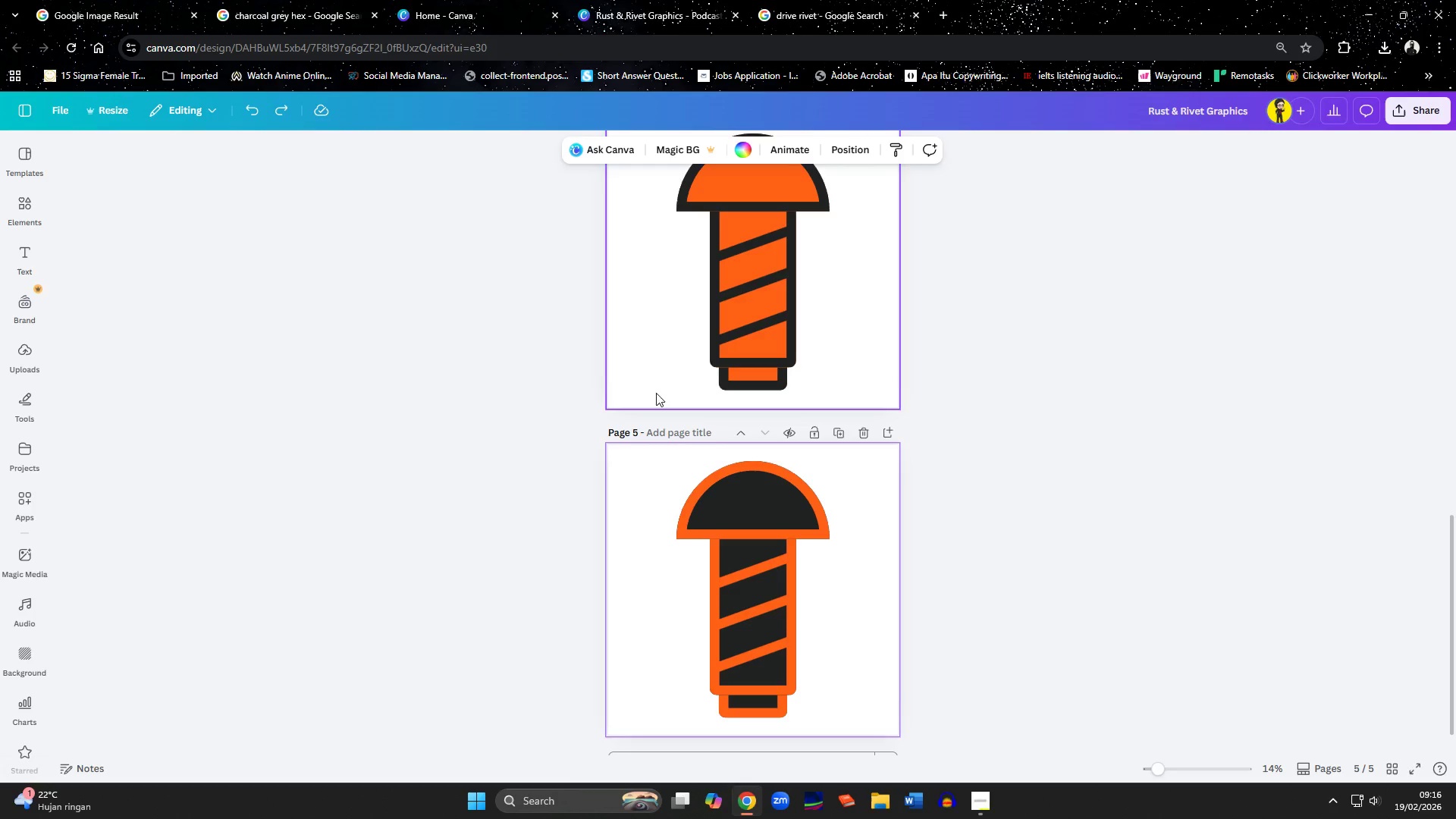 
scroll: coordinate [798, 455], scroll_direction: down, amount: 5.0
 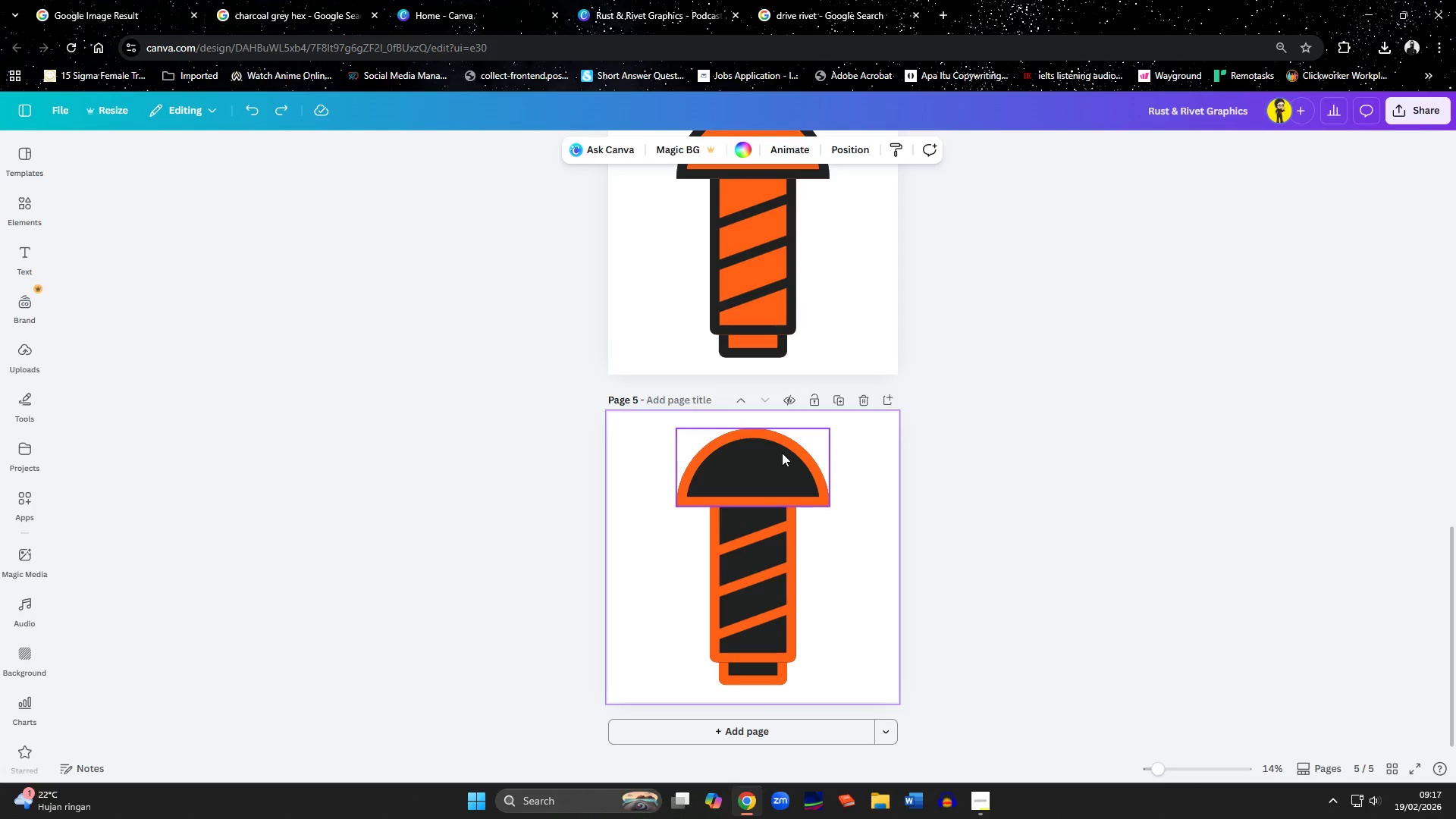 